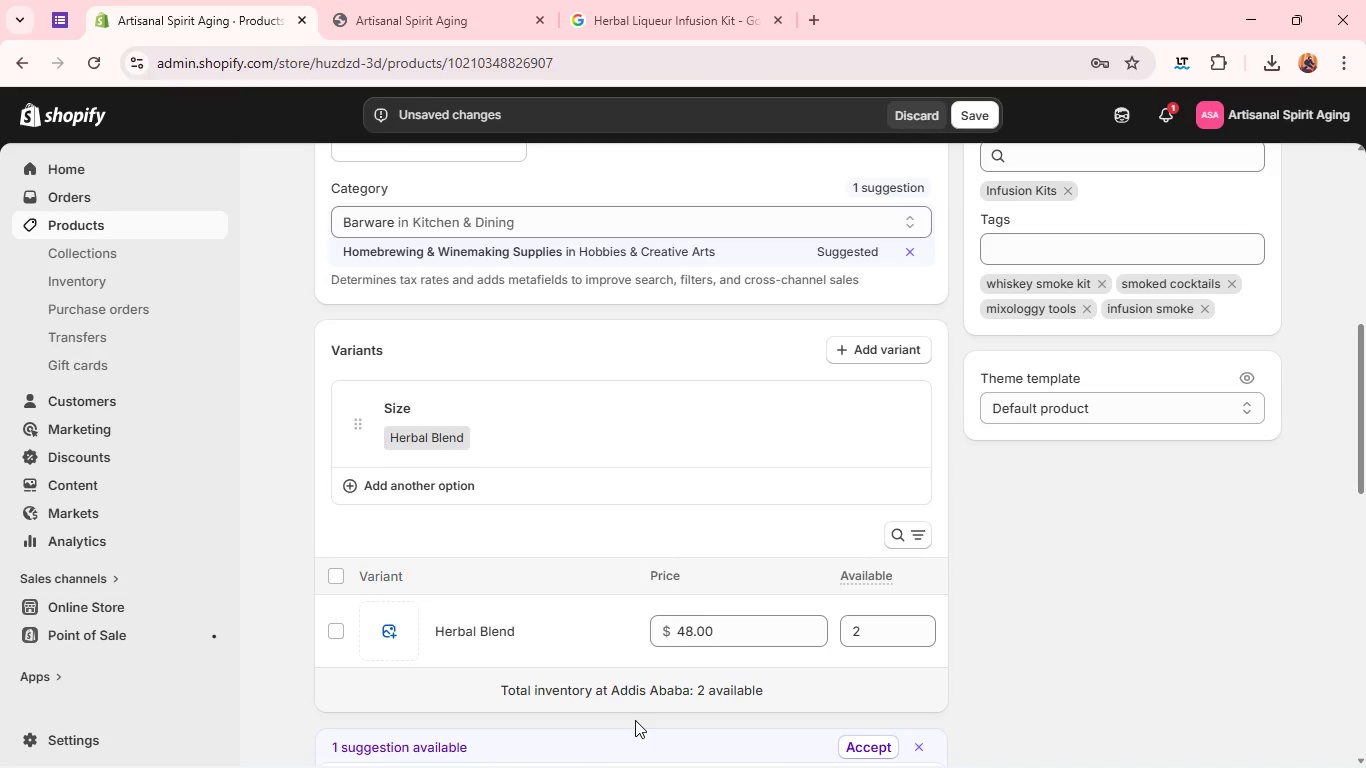 
mouse_move([1094, 612])
 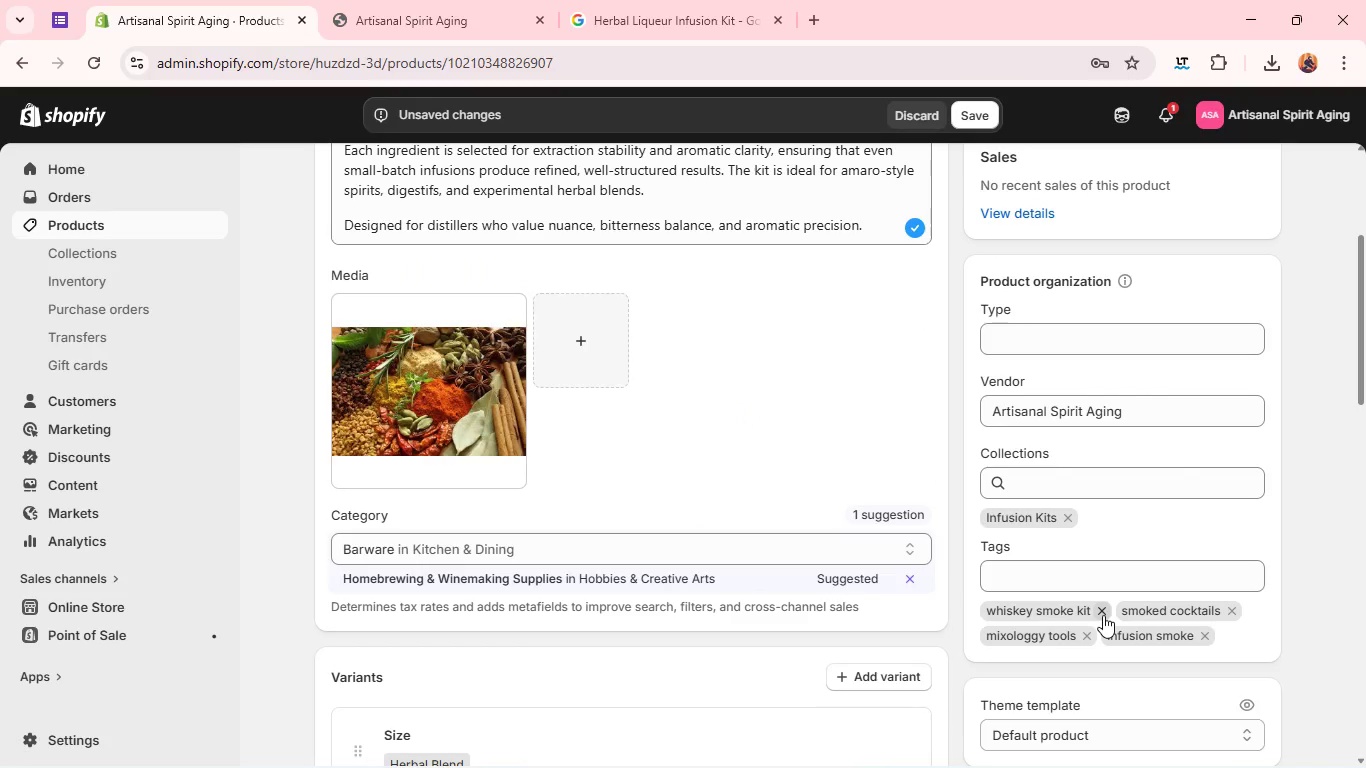 
left_click([1103, 615])
 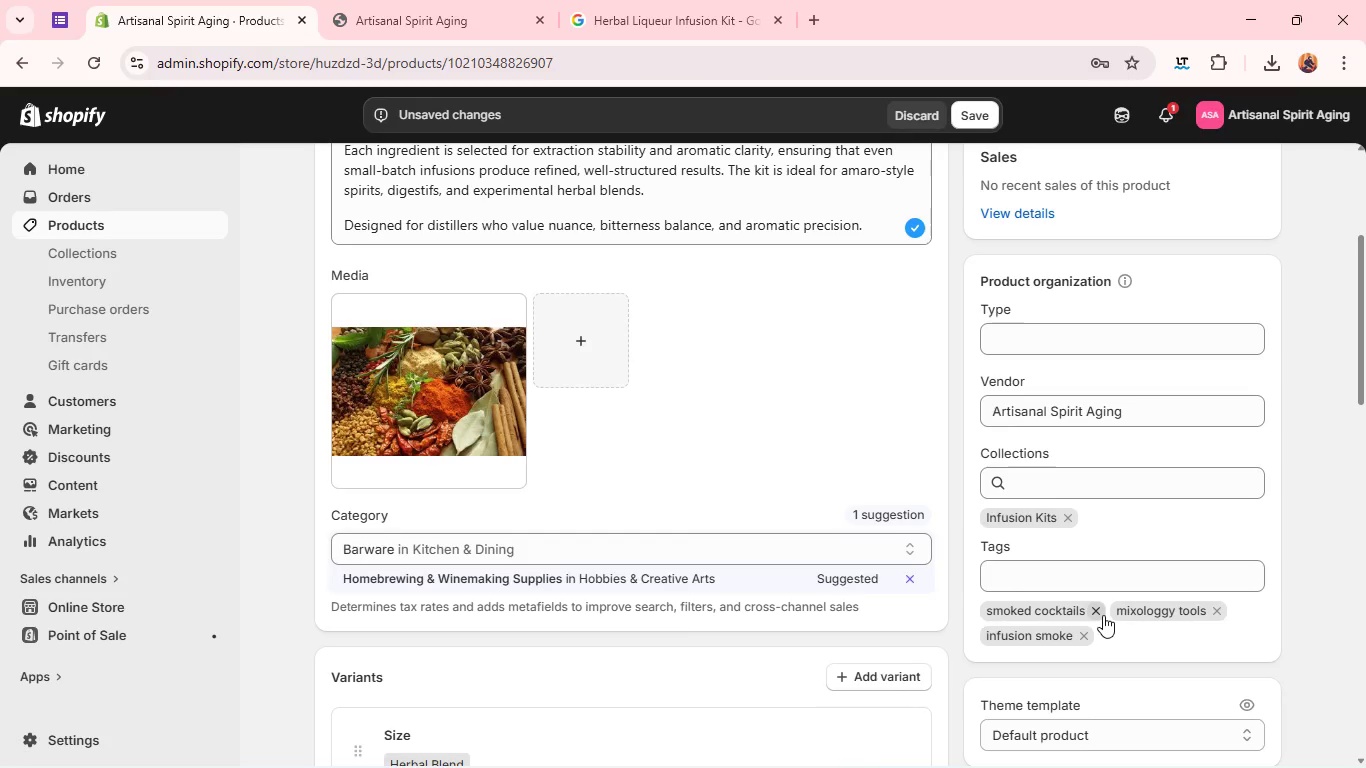 
left_click([1103, 615])
 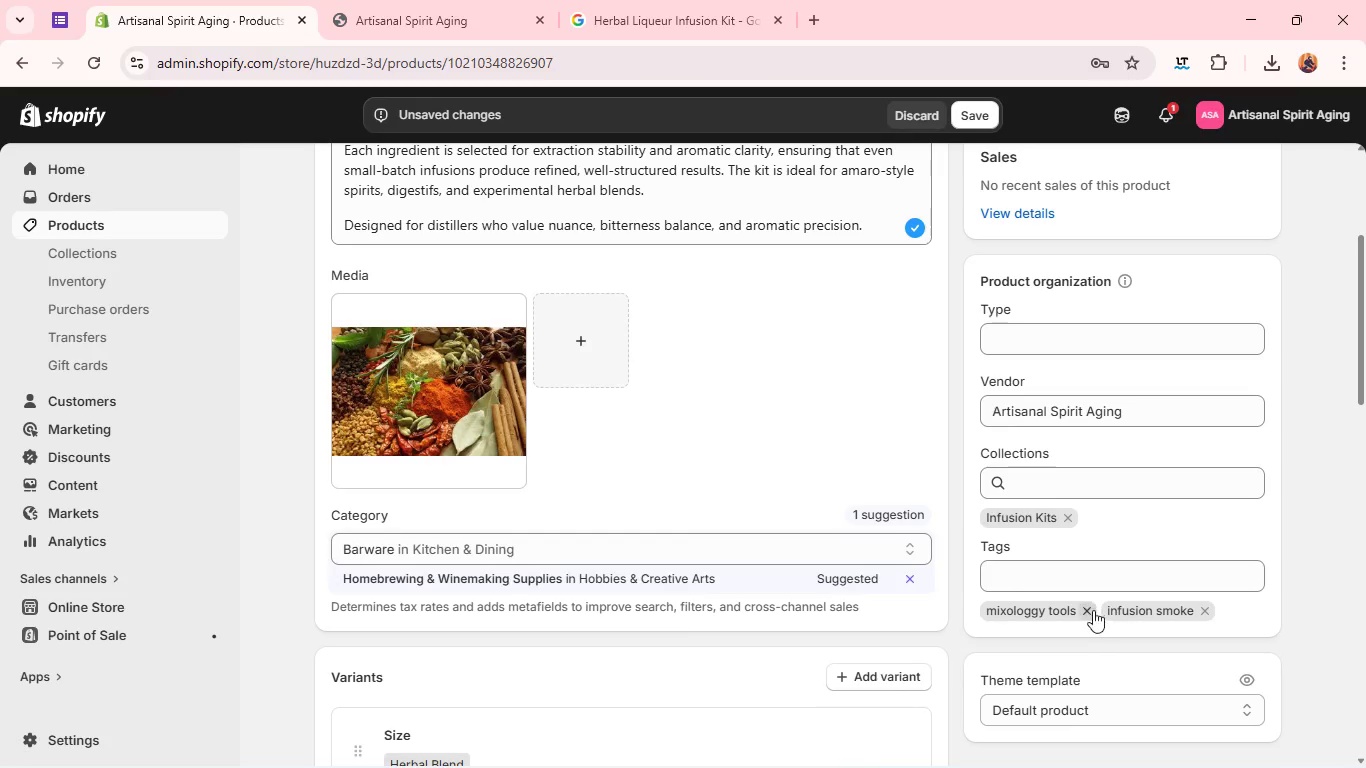 
left_click([1091, 610])
 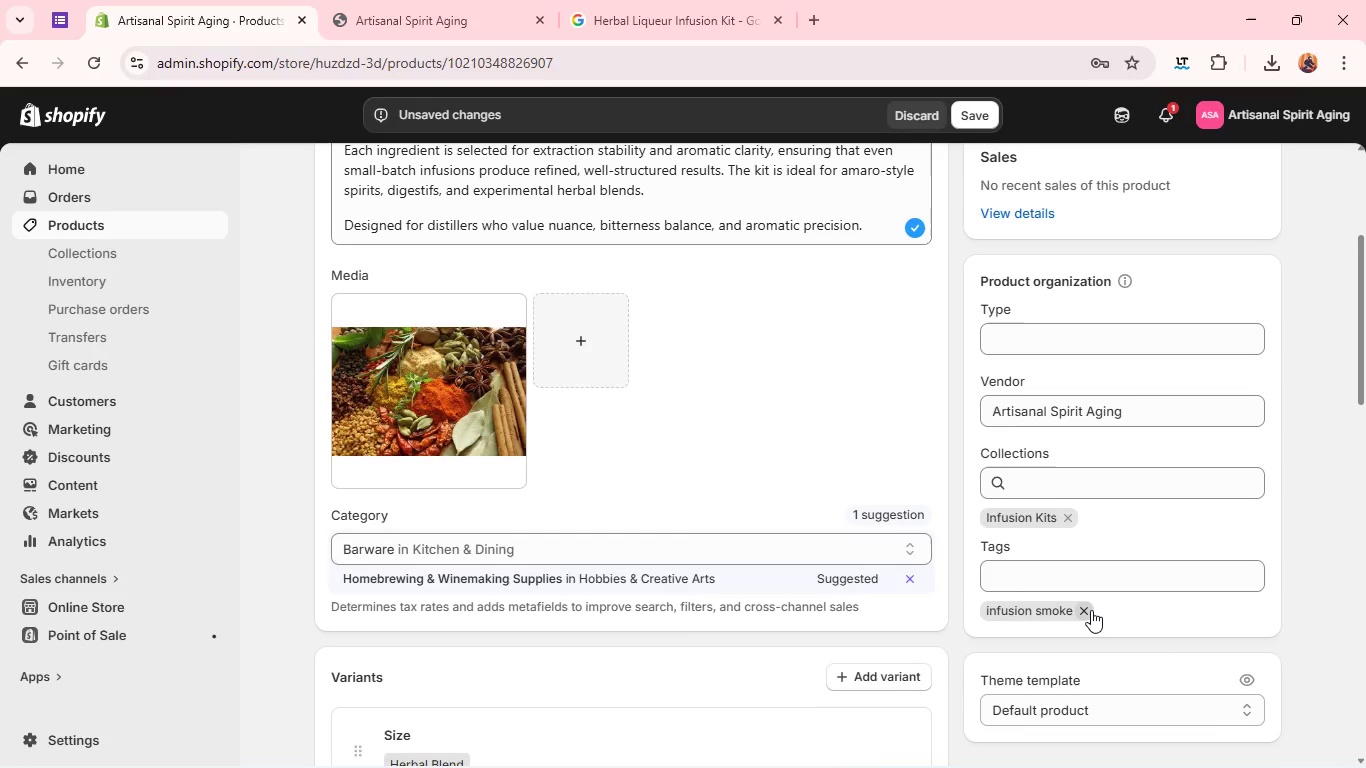 
left_click([1091, 610])
 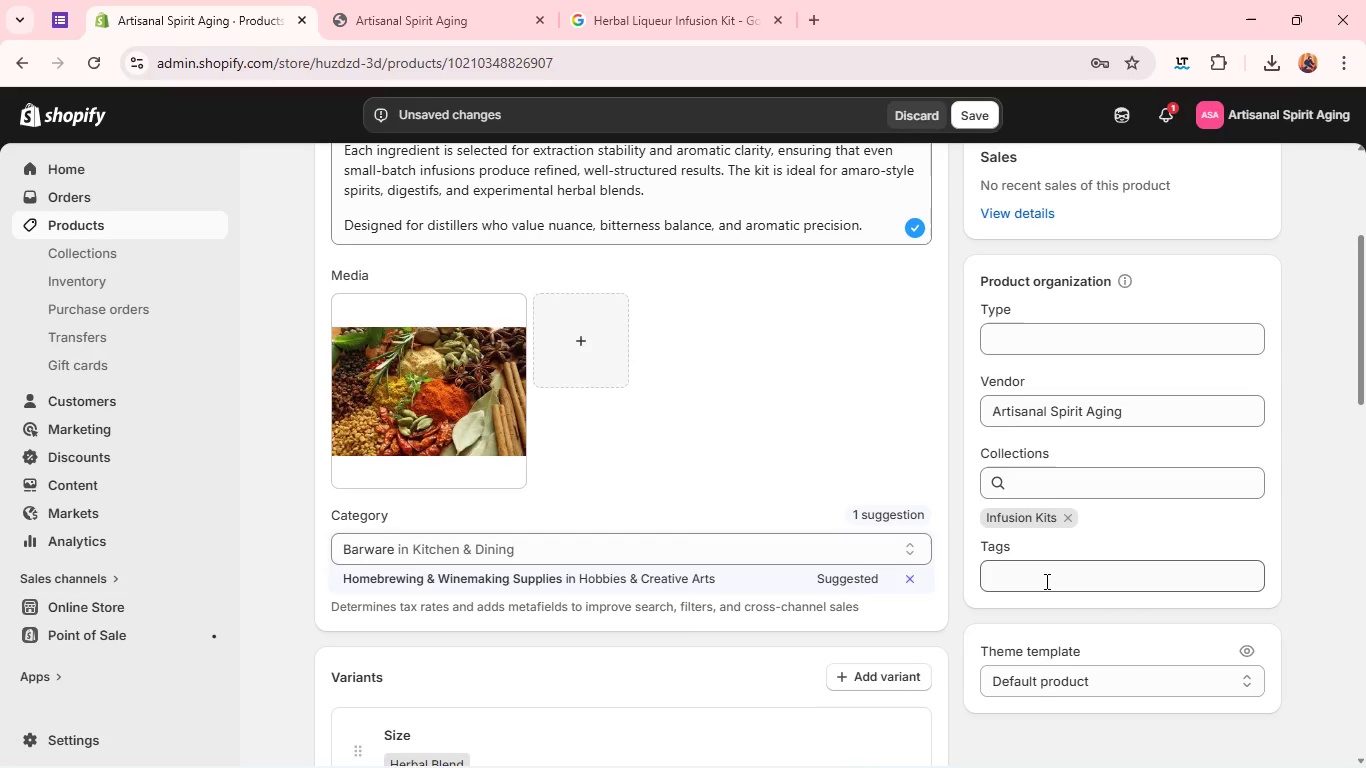 
left_click([1045, 581])
 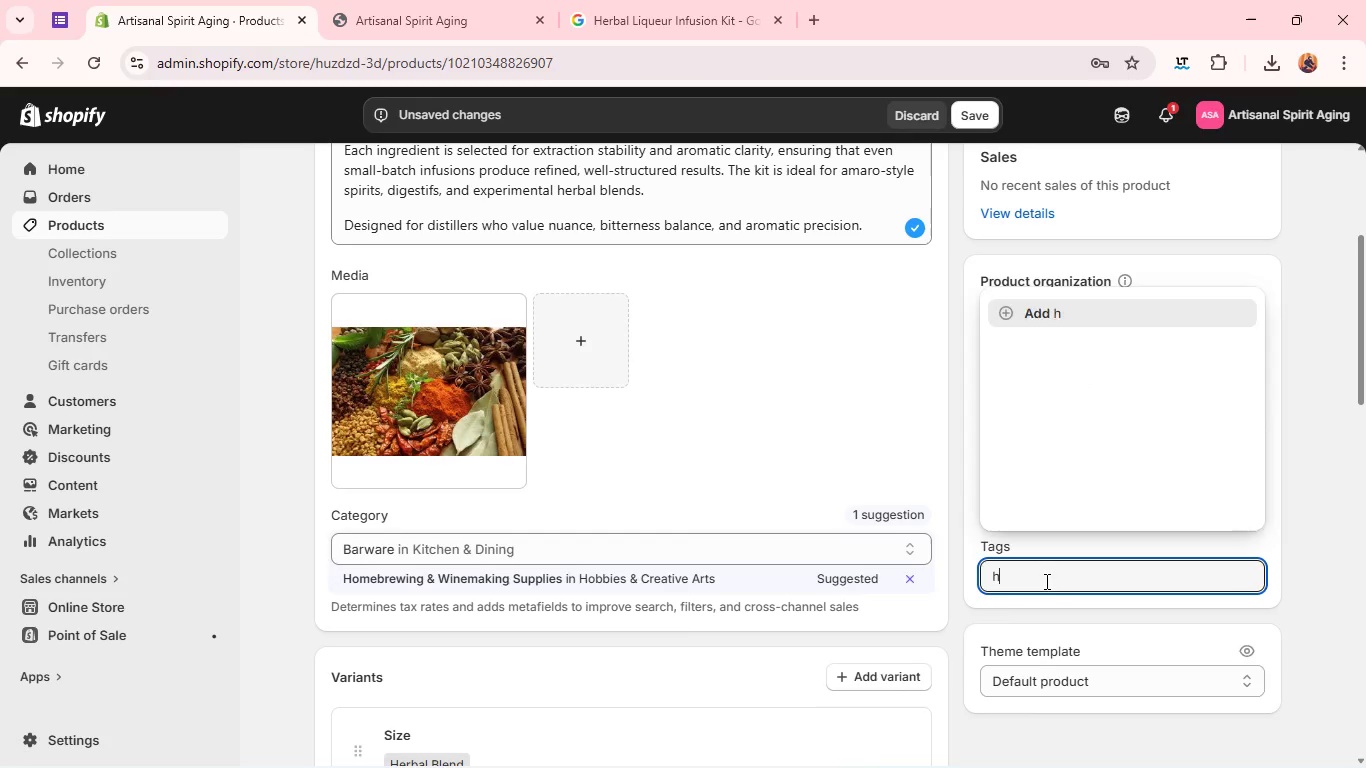 
type(herbal liqueur)
 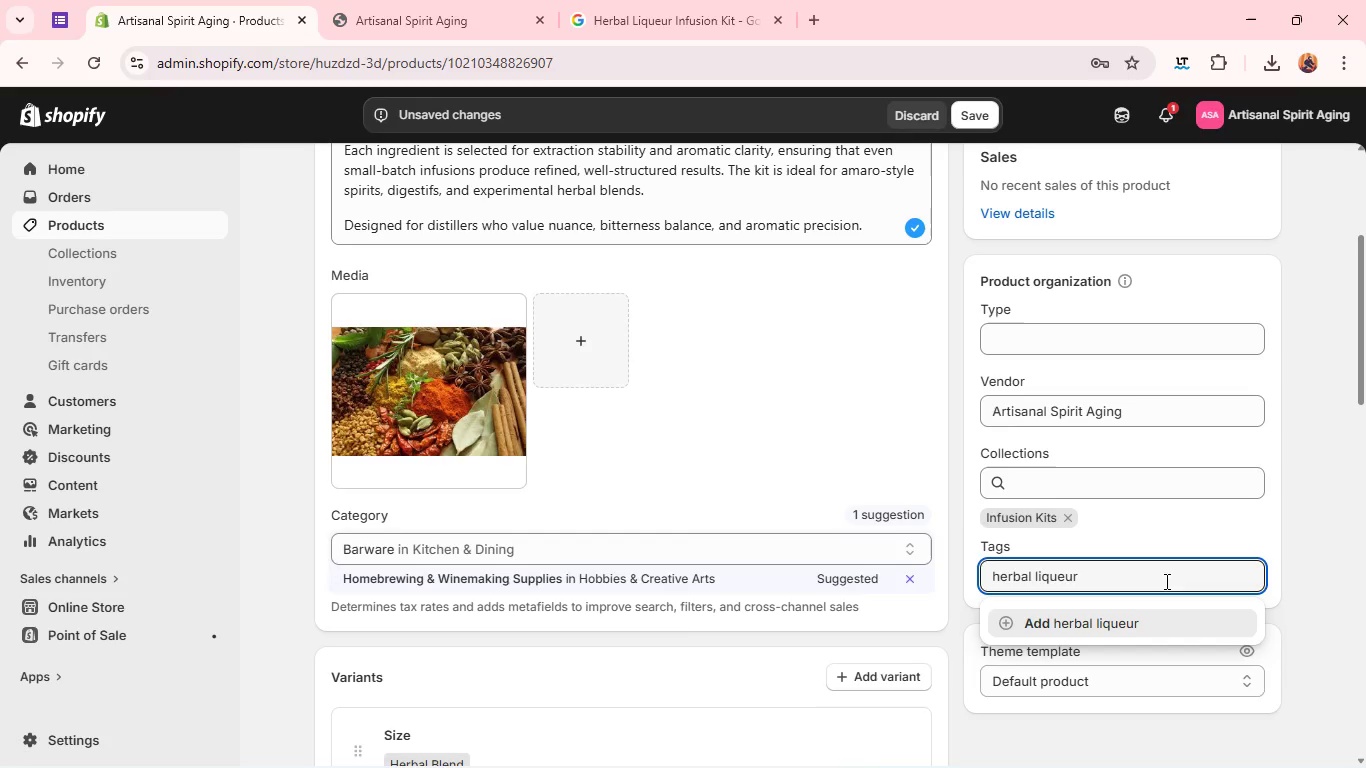 
key(Enter)
 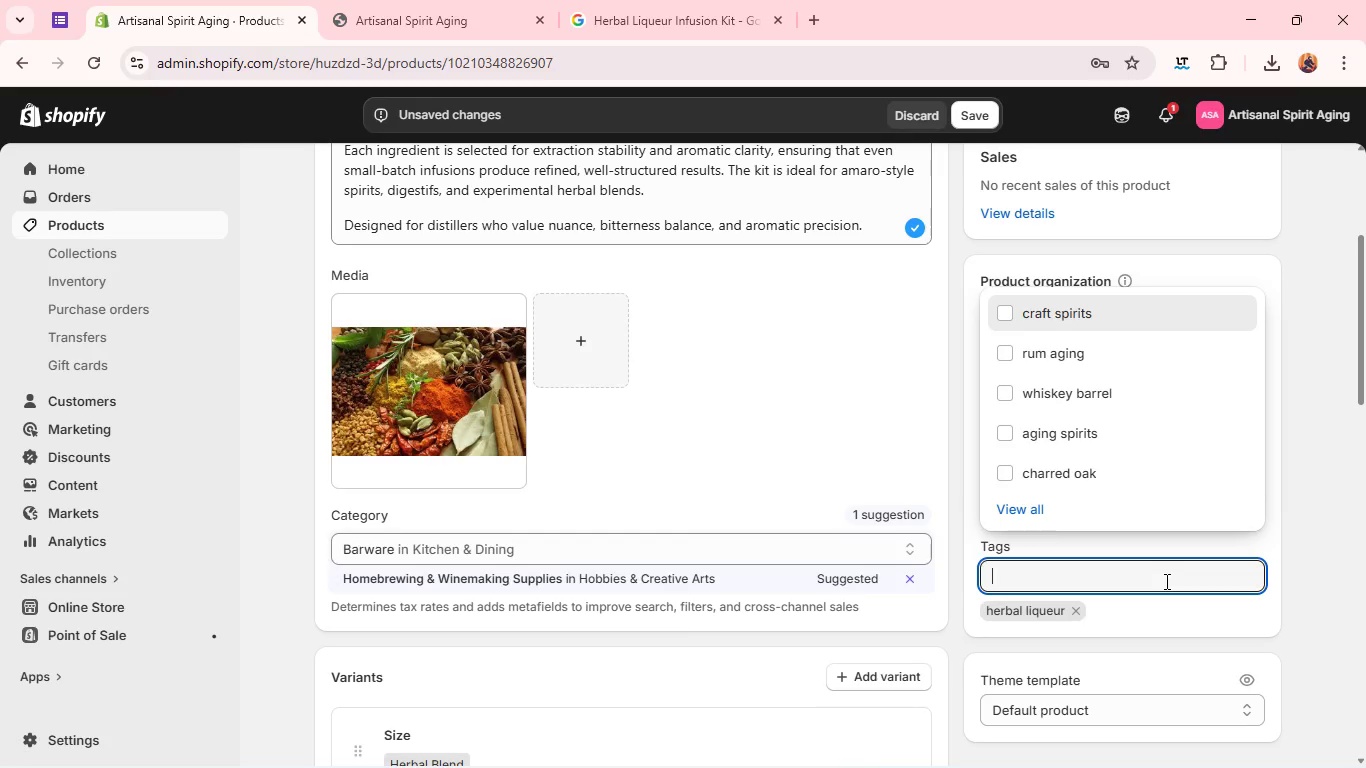 
type(amaro kit)
 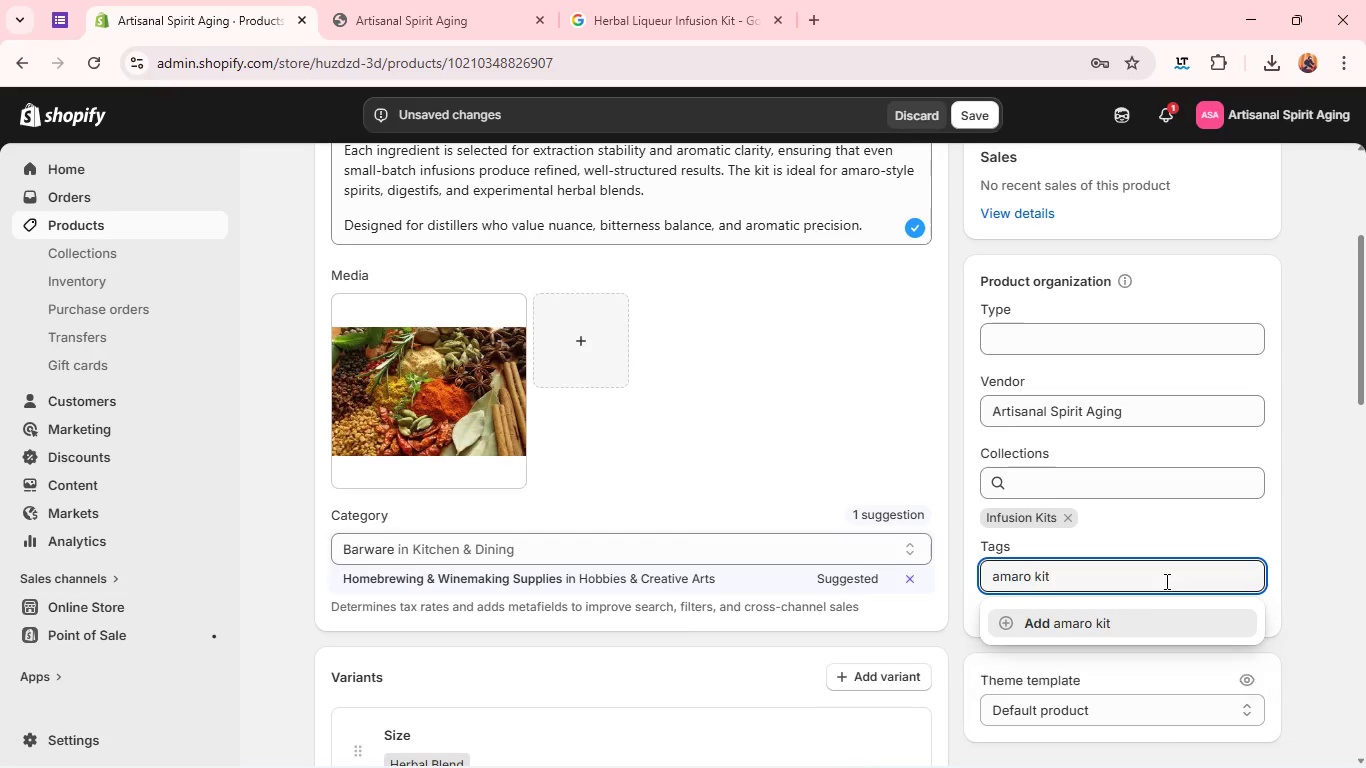 
key(Enter)
 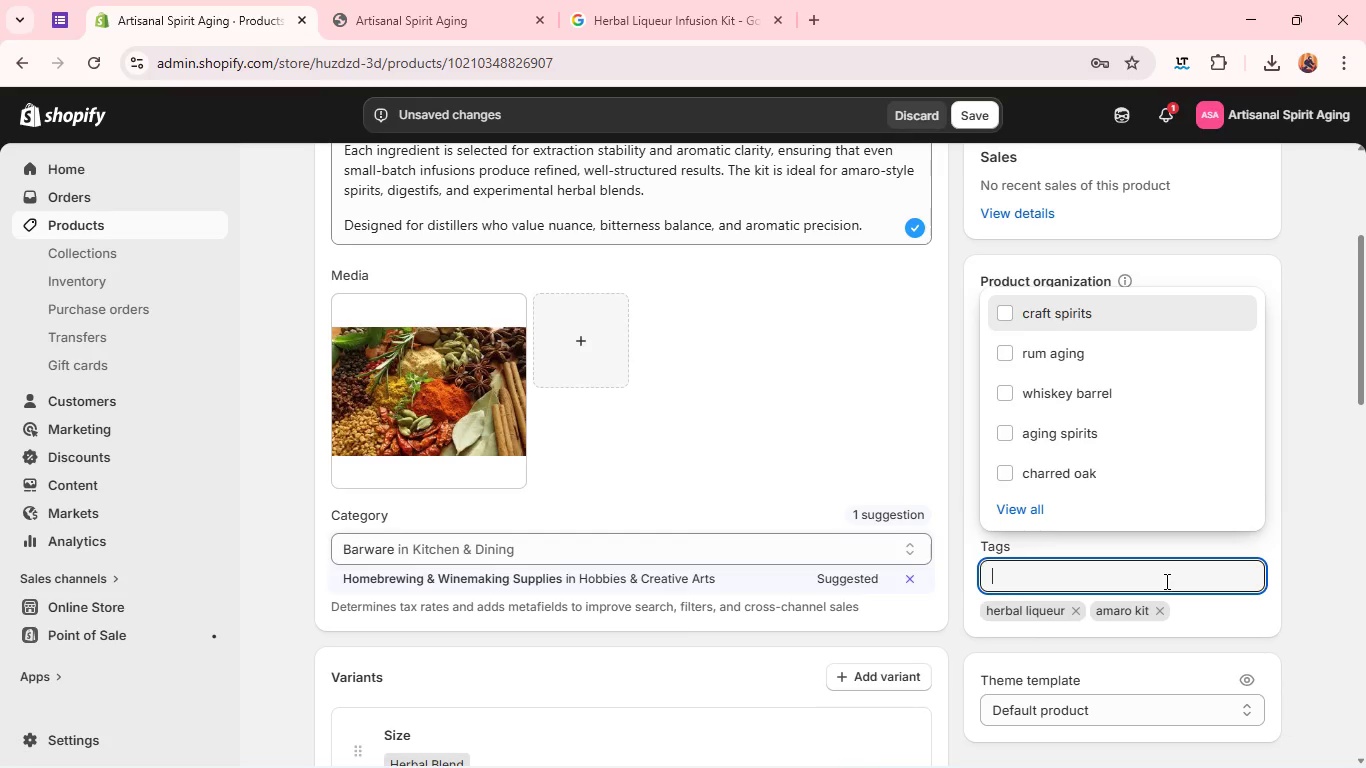 
type(botanical soiri)
key(Backspace)
key(Backspace)
key(Backspace)
key(Backspace)
type(pirits)
 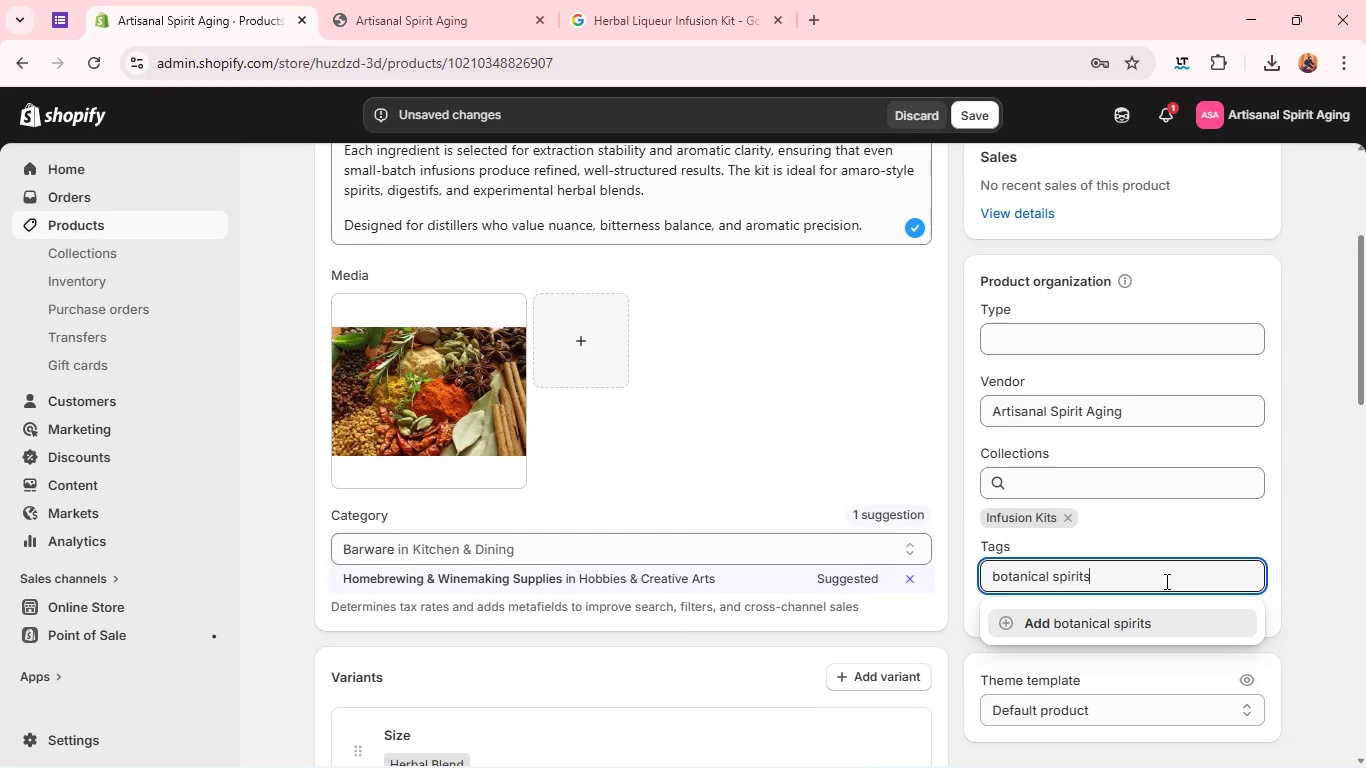 
key(Enter)
 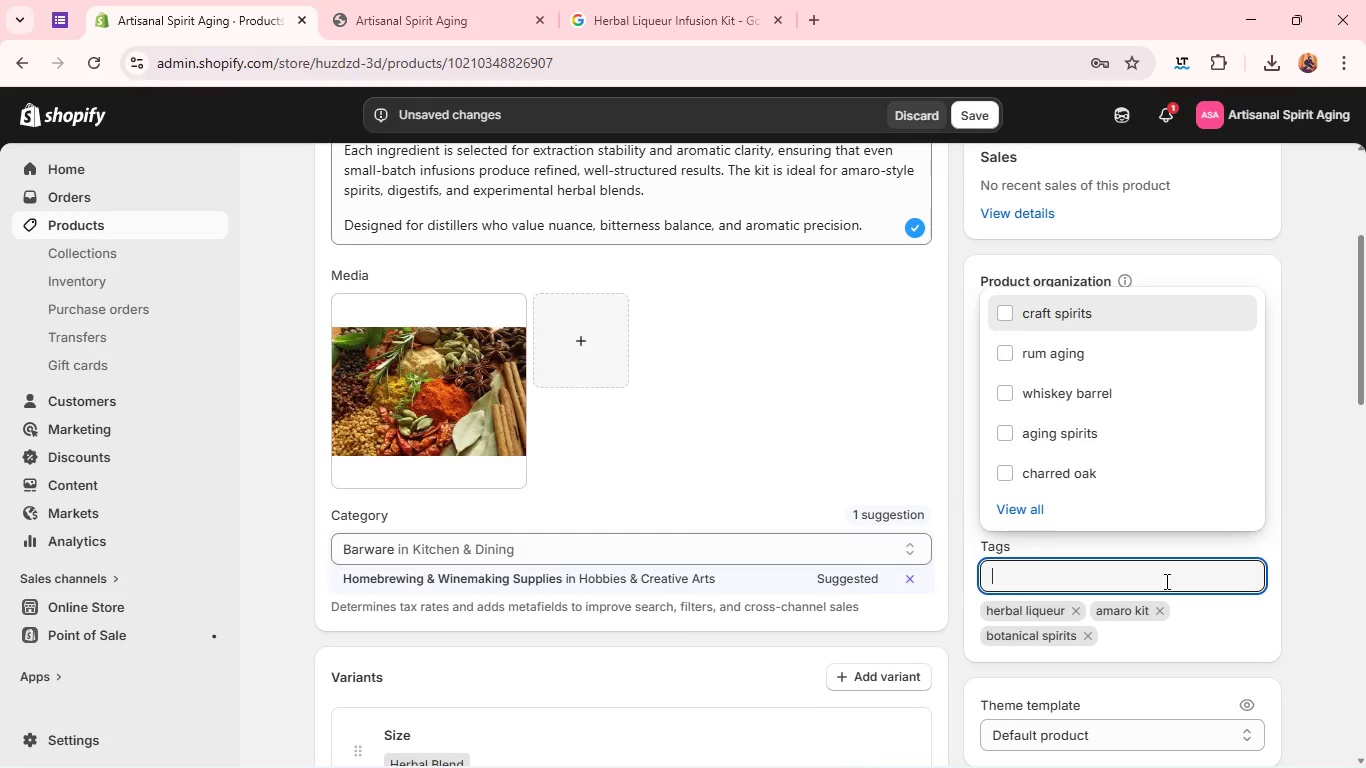 
type(infusion K)
key(Backspace)
key(Backspace)
type( herbd)
key(Backspace)
type(s)
 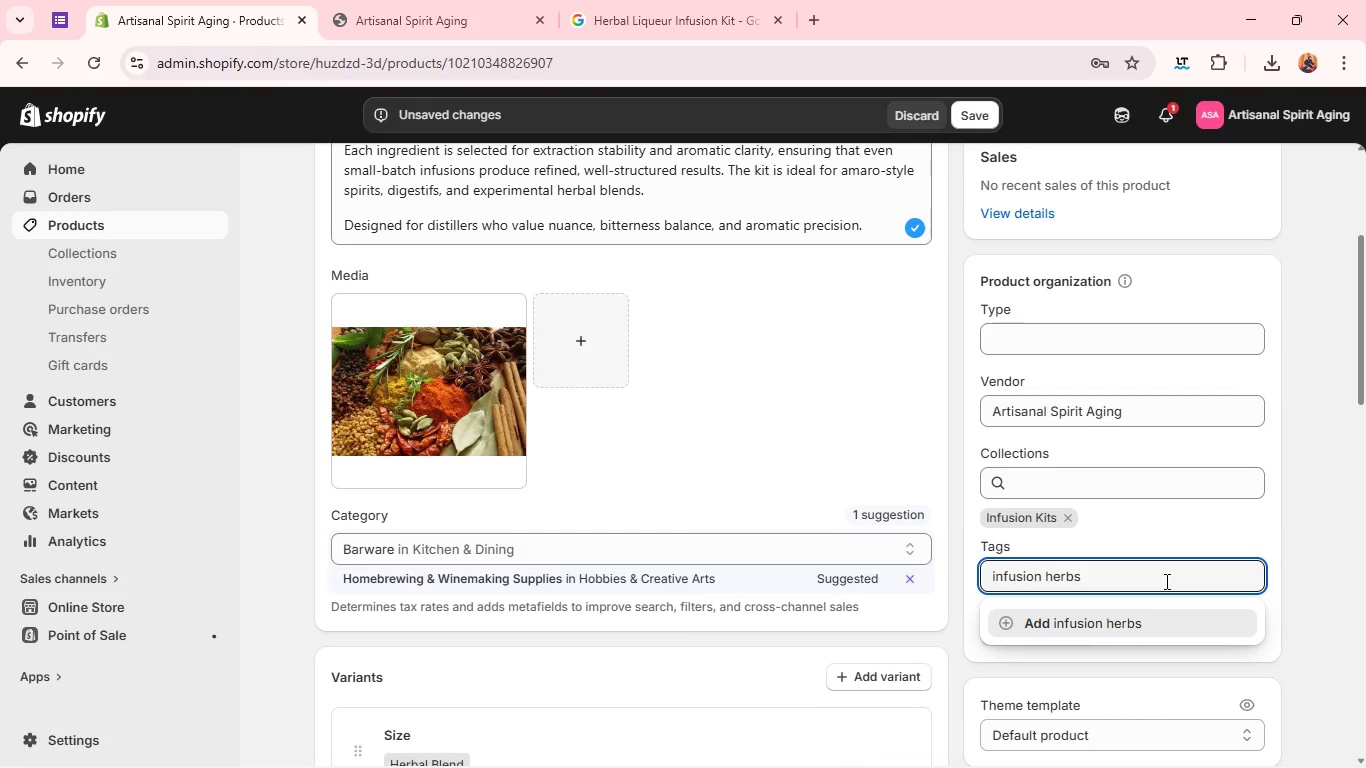 
key(Enter)
 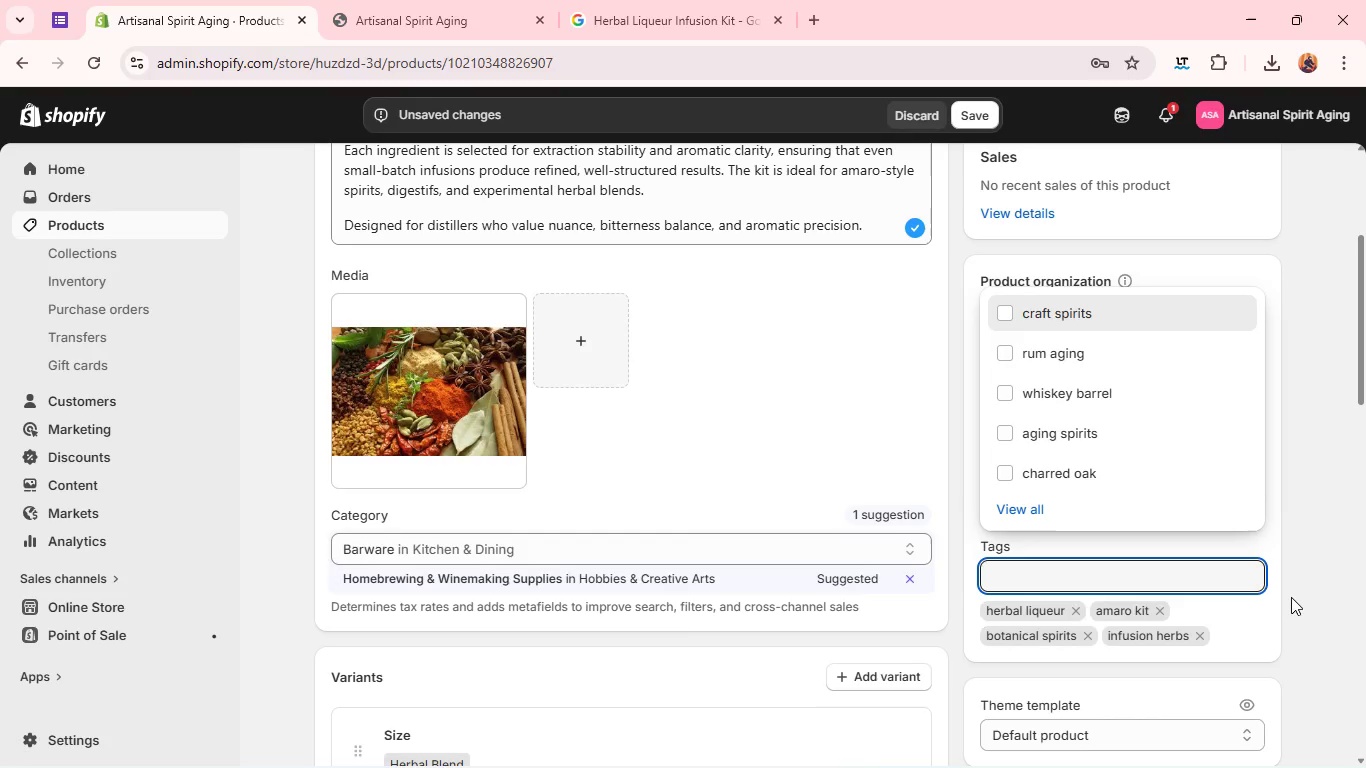 
left_click([1301, 605])
 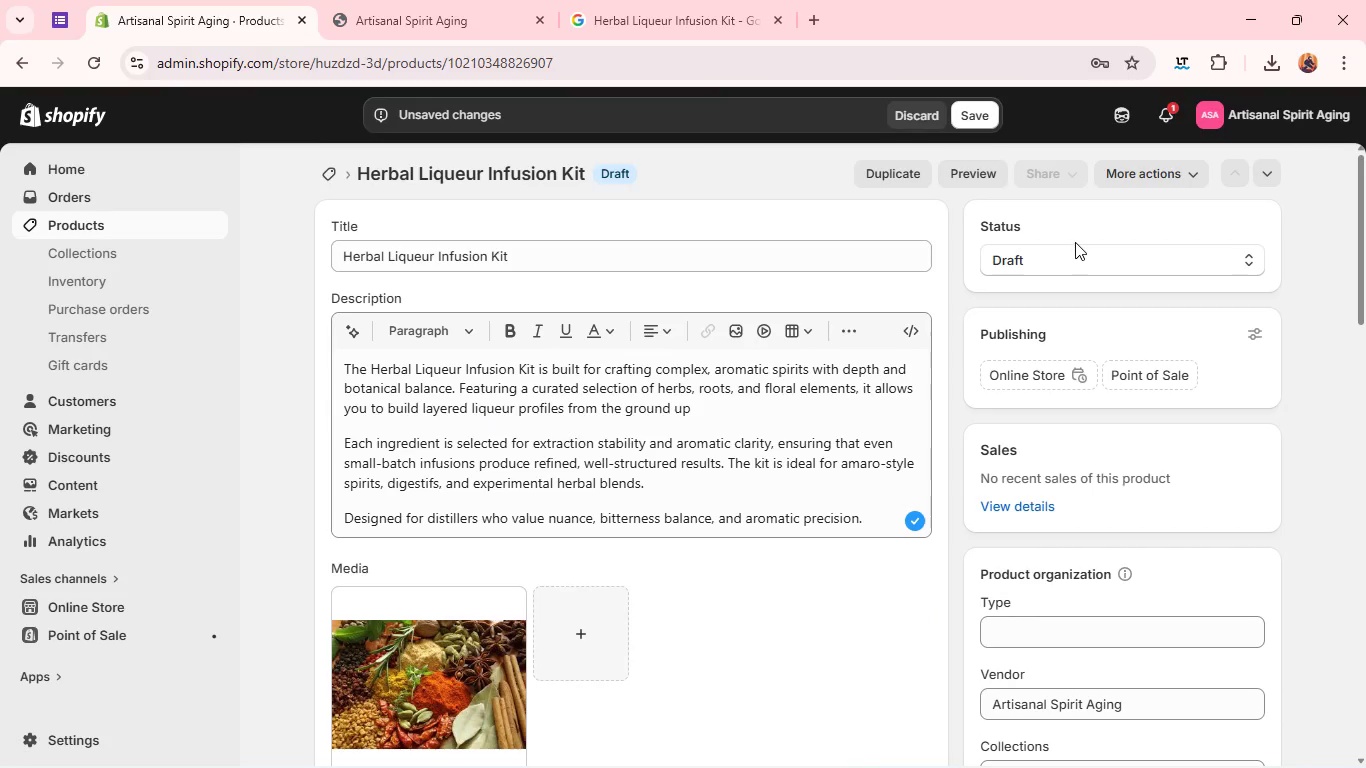 
left_click([1075, 259])
 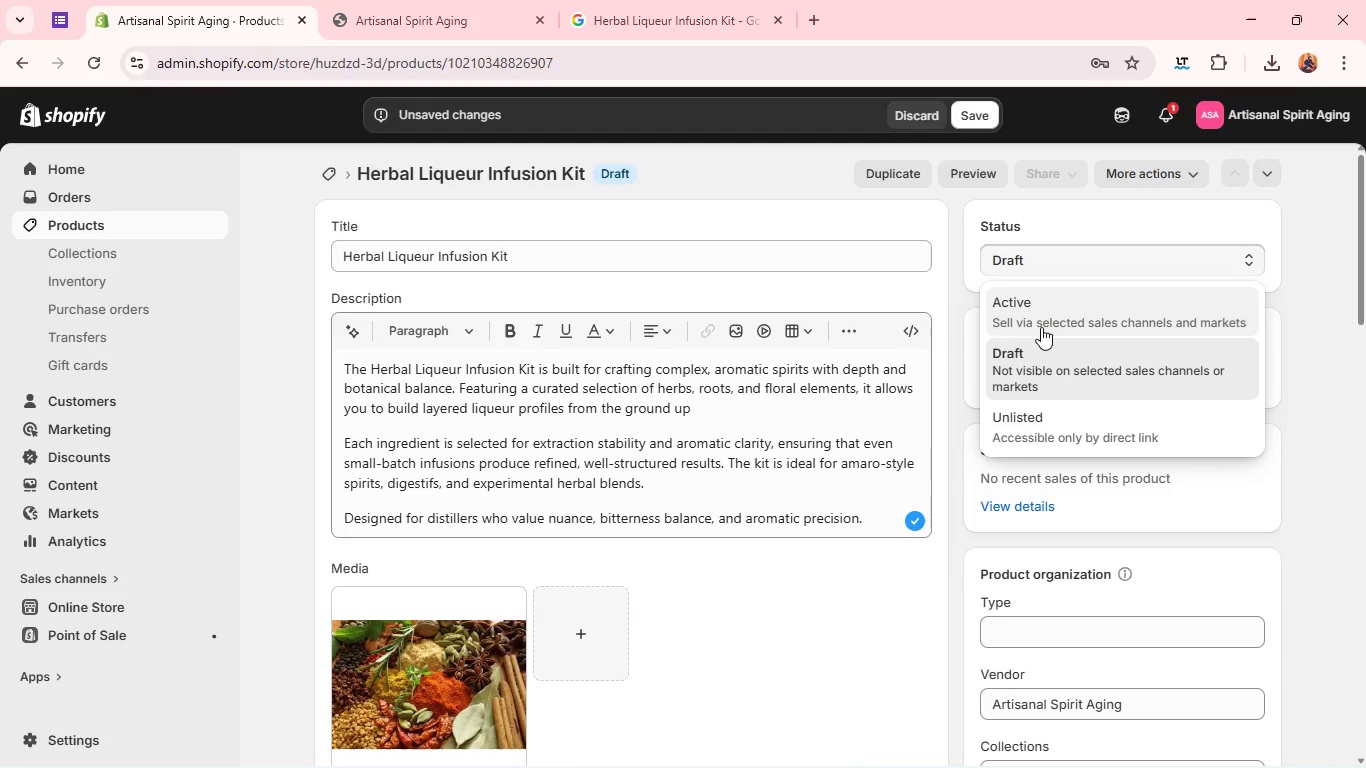 
left_click([1041, 327])
 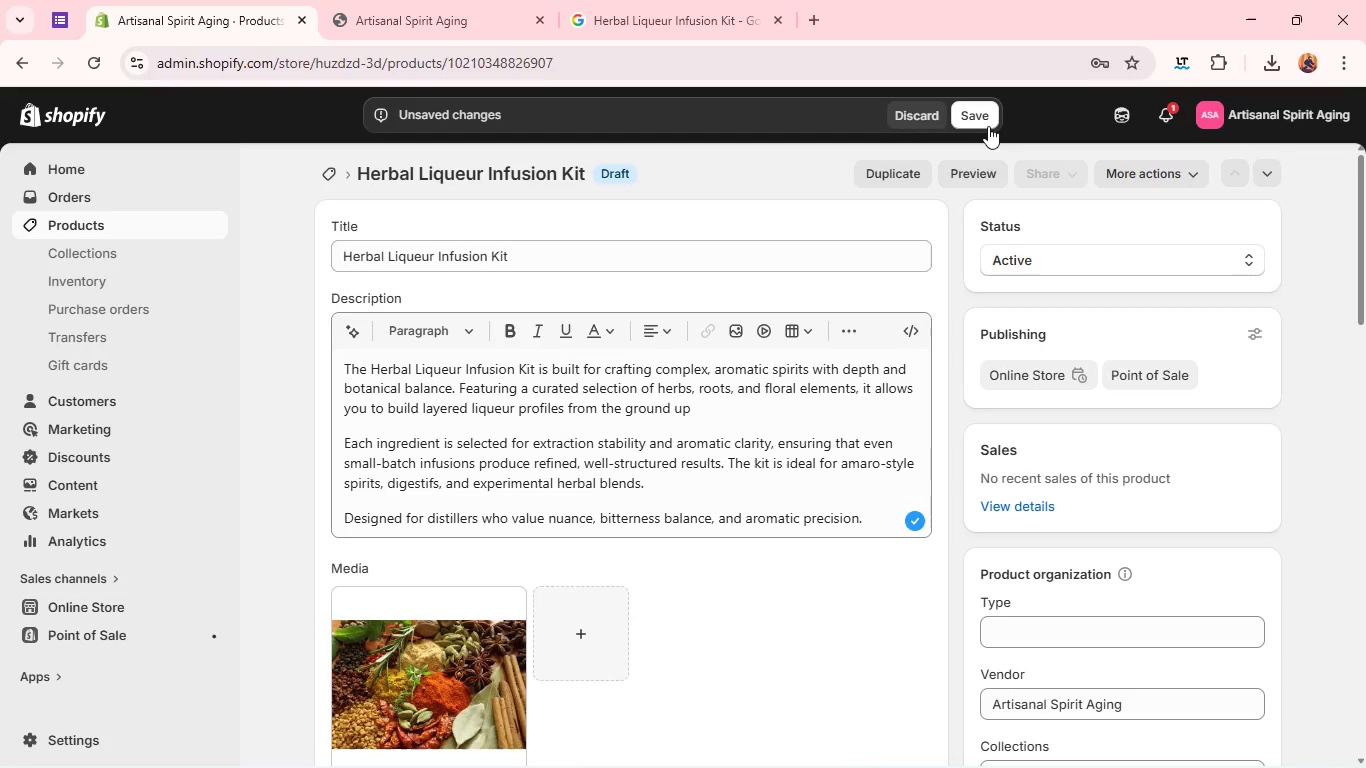 
left_click([988, 126])
 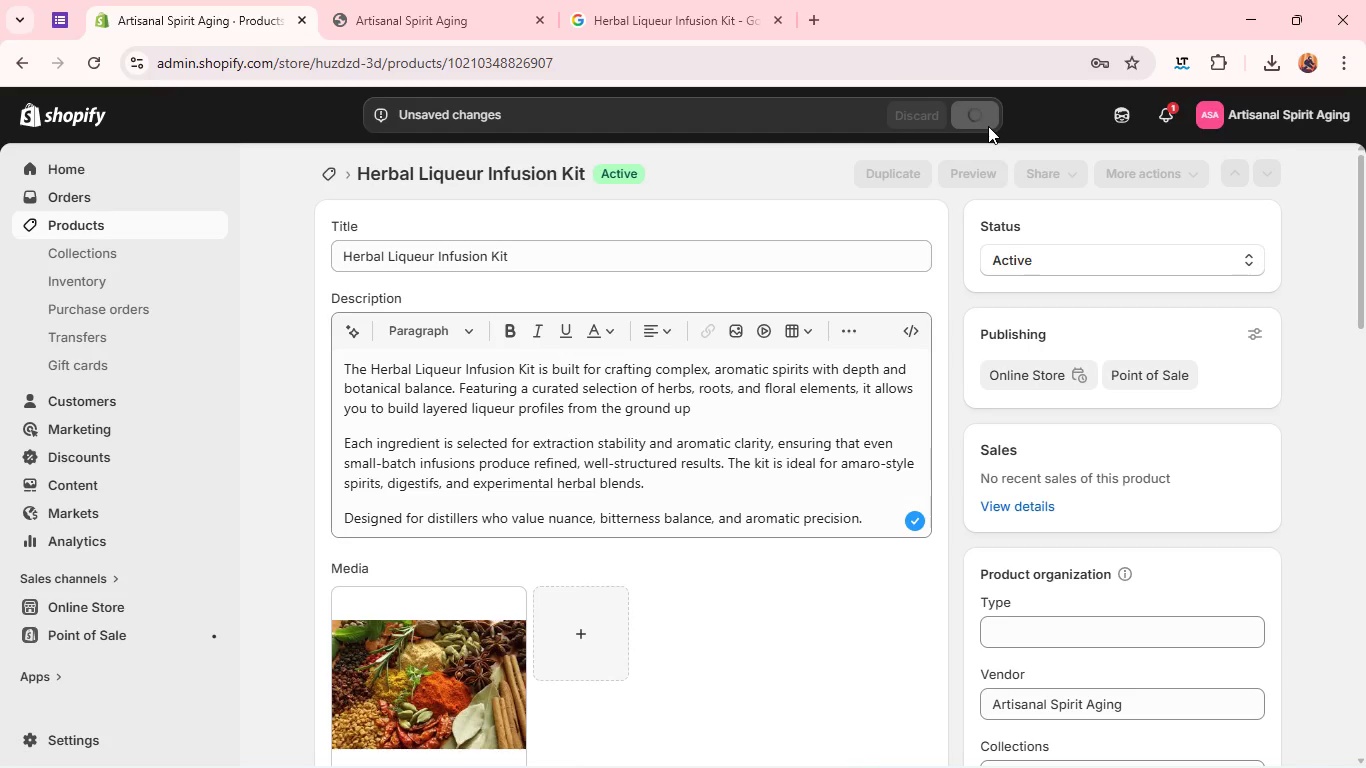 
wait(5.38)
 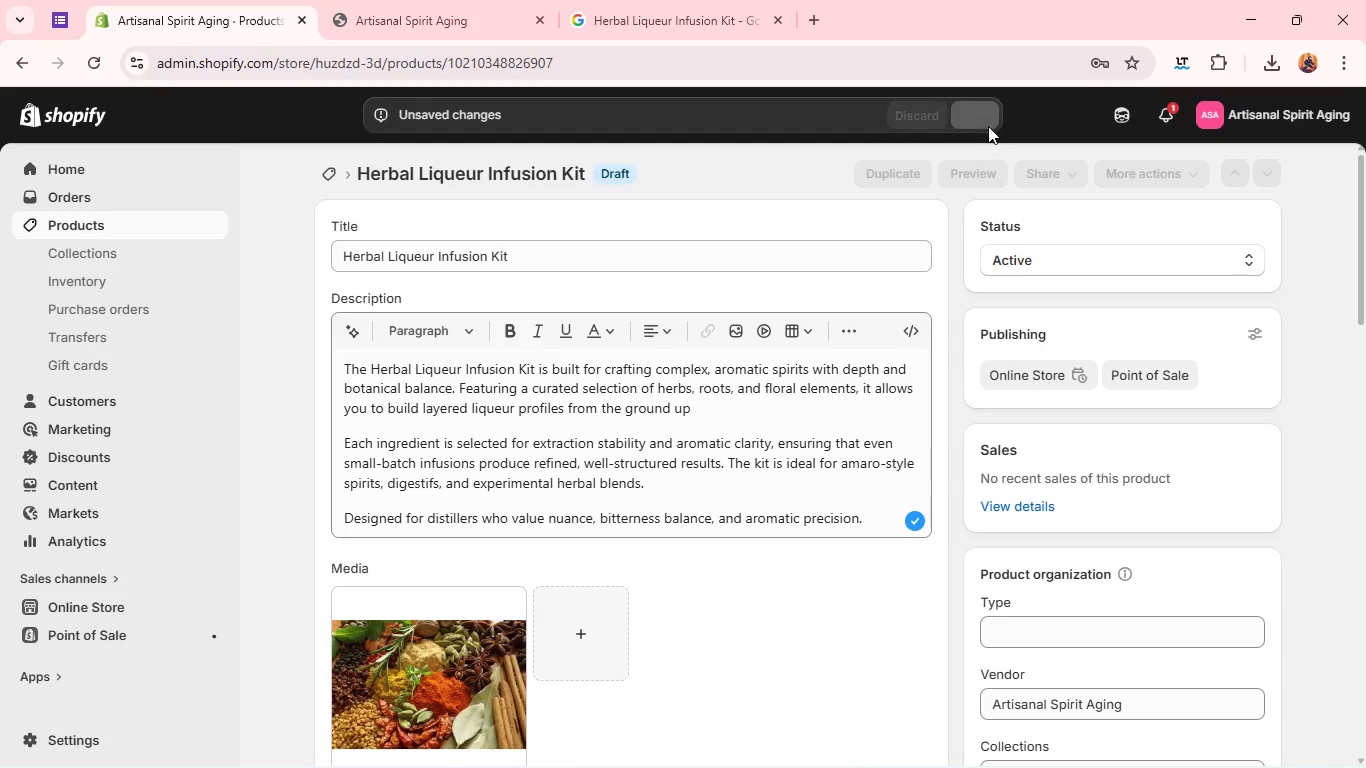 
hold_key(key=AltLeft, duration=0.33)
 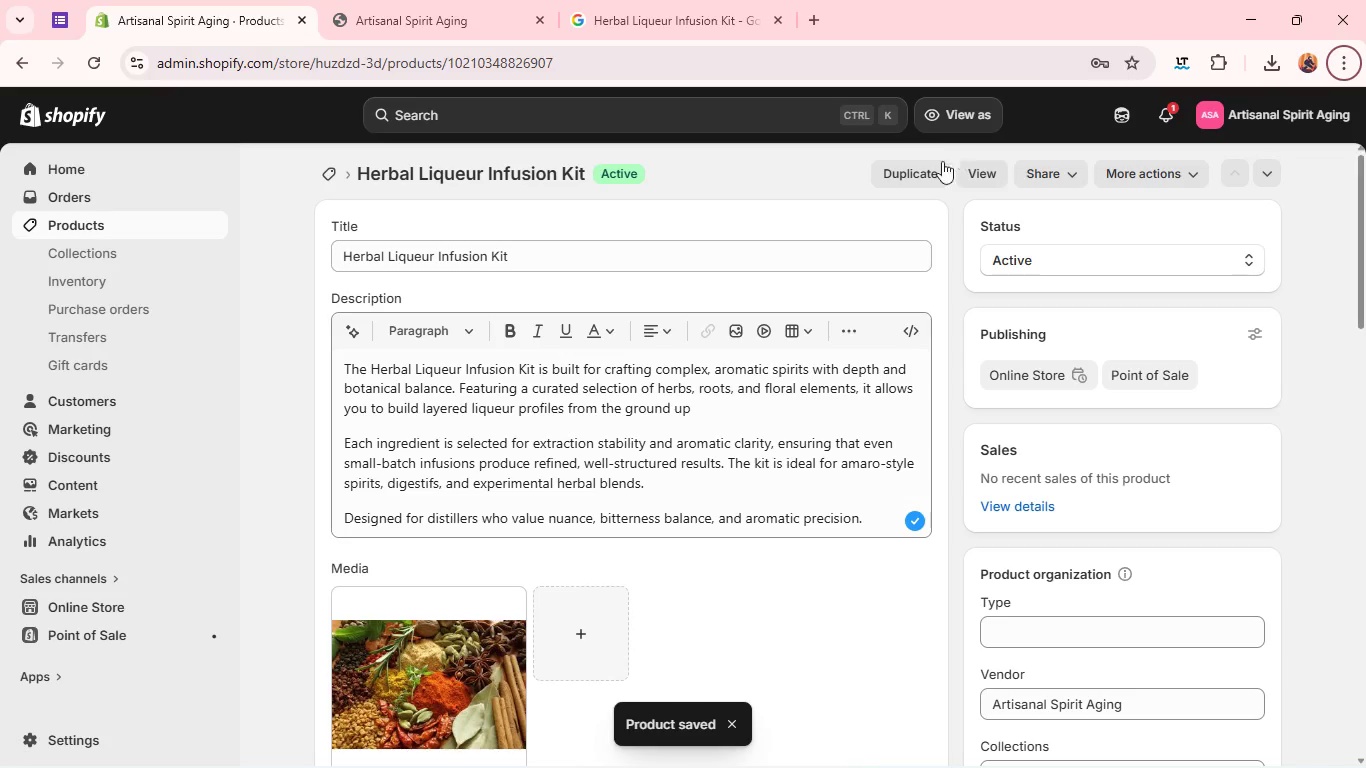 
left_click([923, 174])
 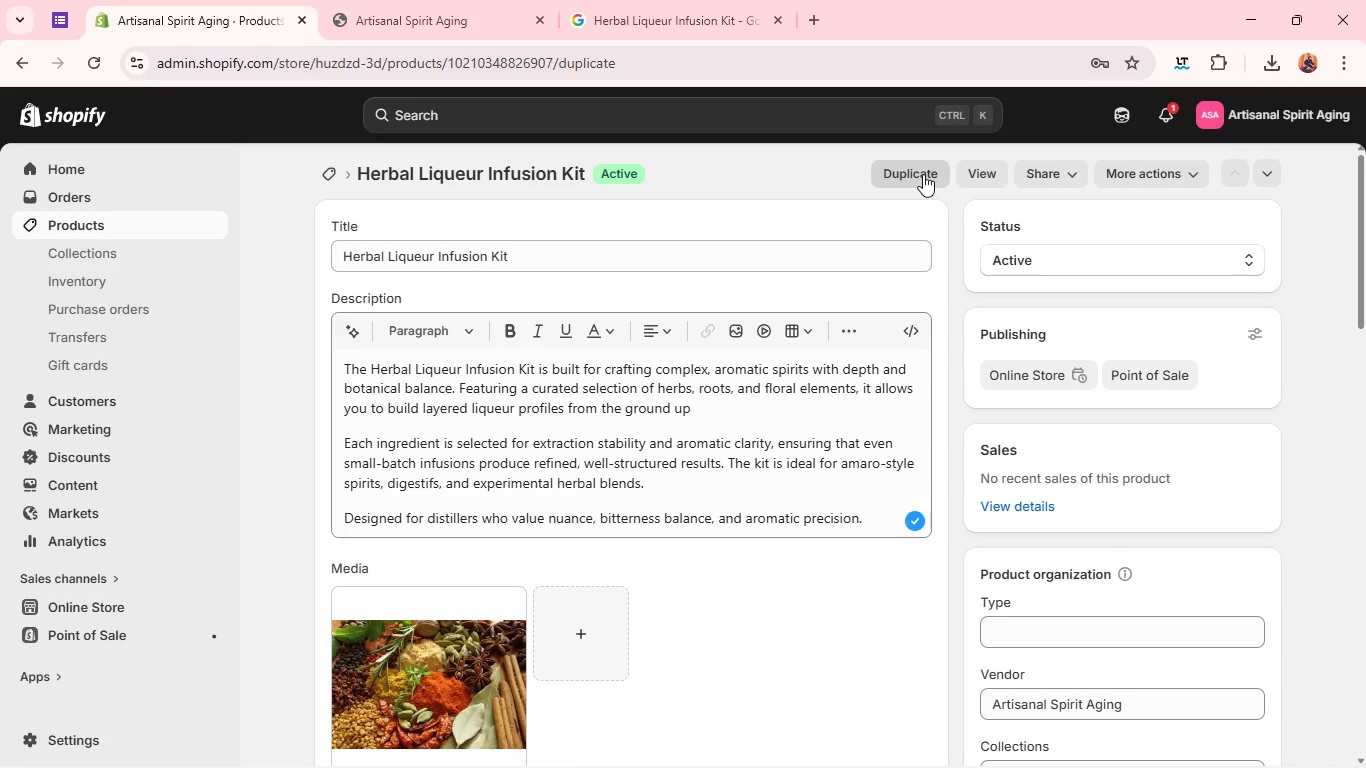 
key(Alt+Tab)